 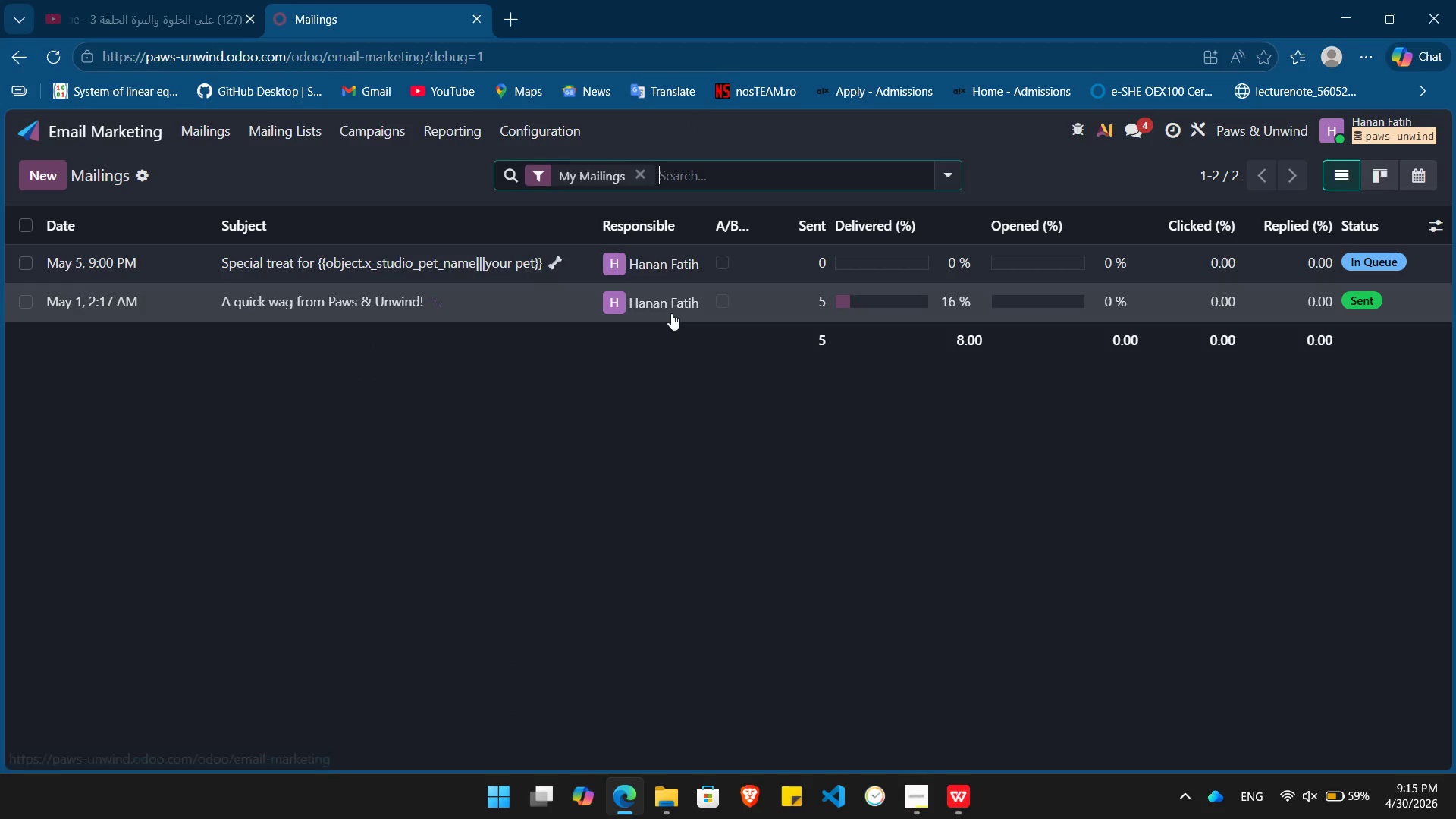 
mouse_move([907, 780])
 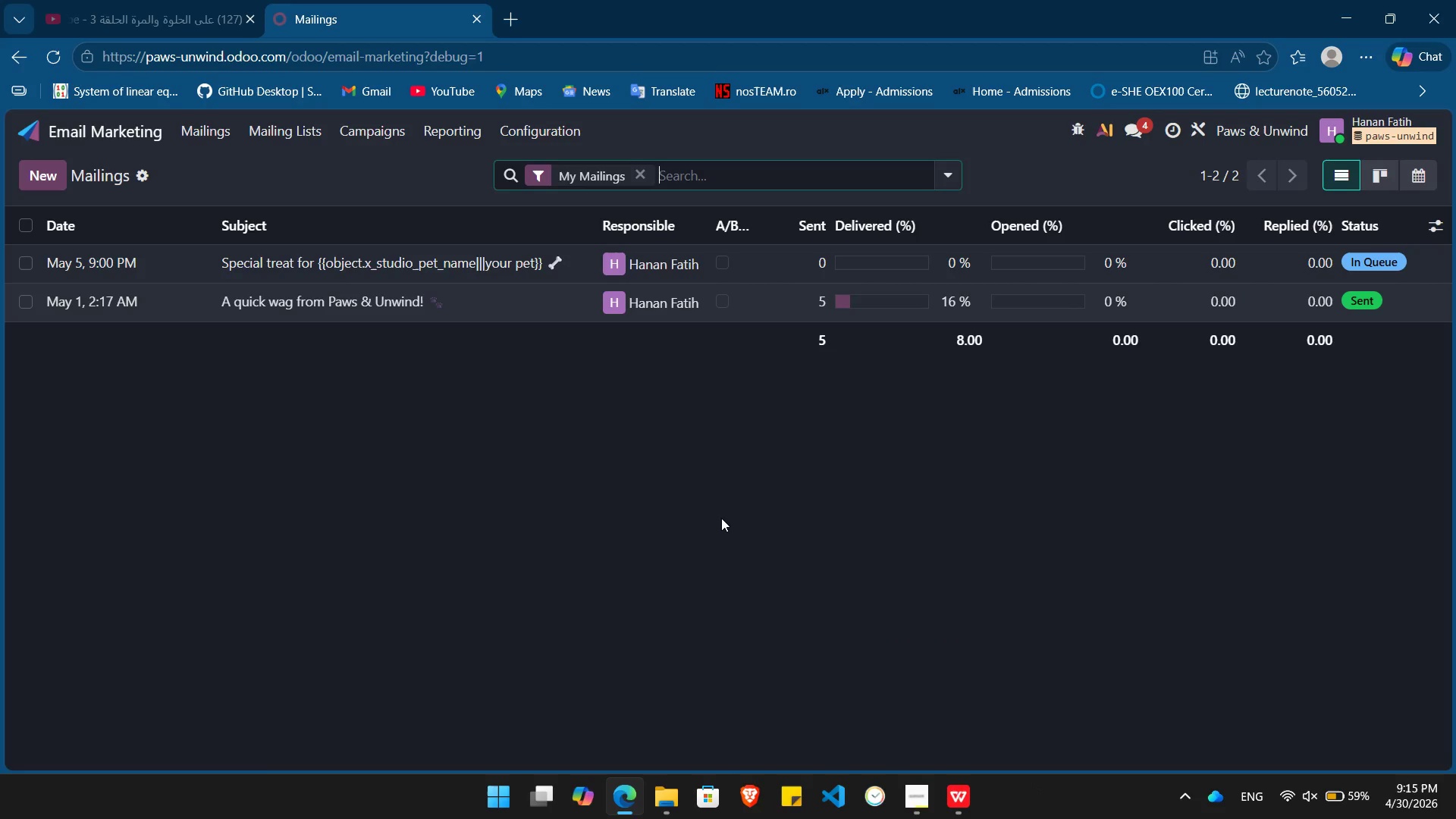 
left_click([721, 518])
 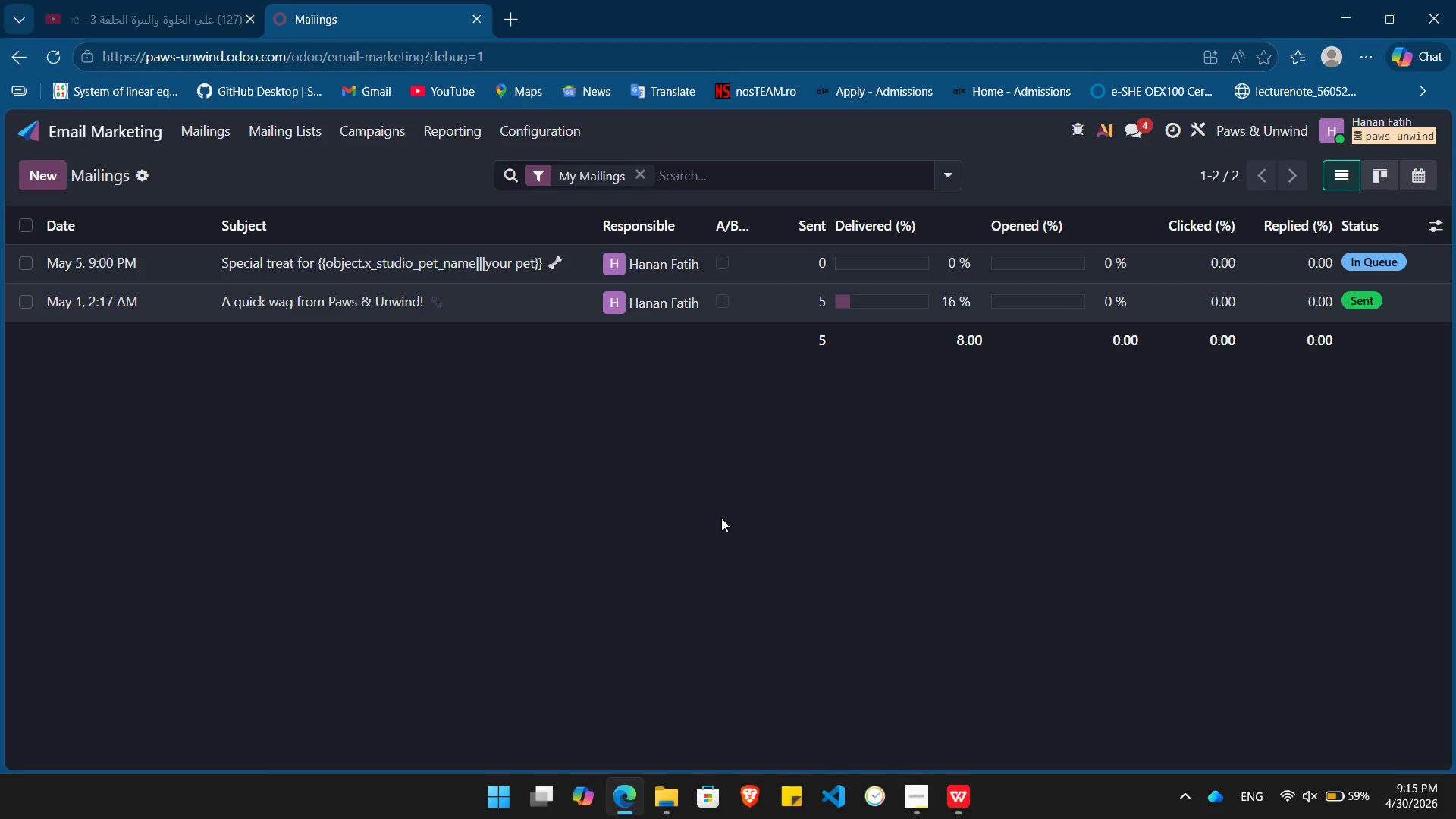 
key(PrintScreen)
 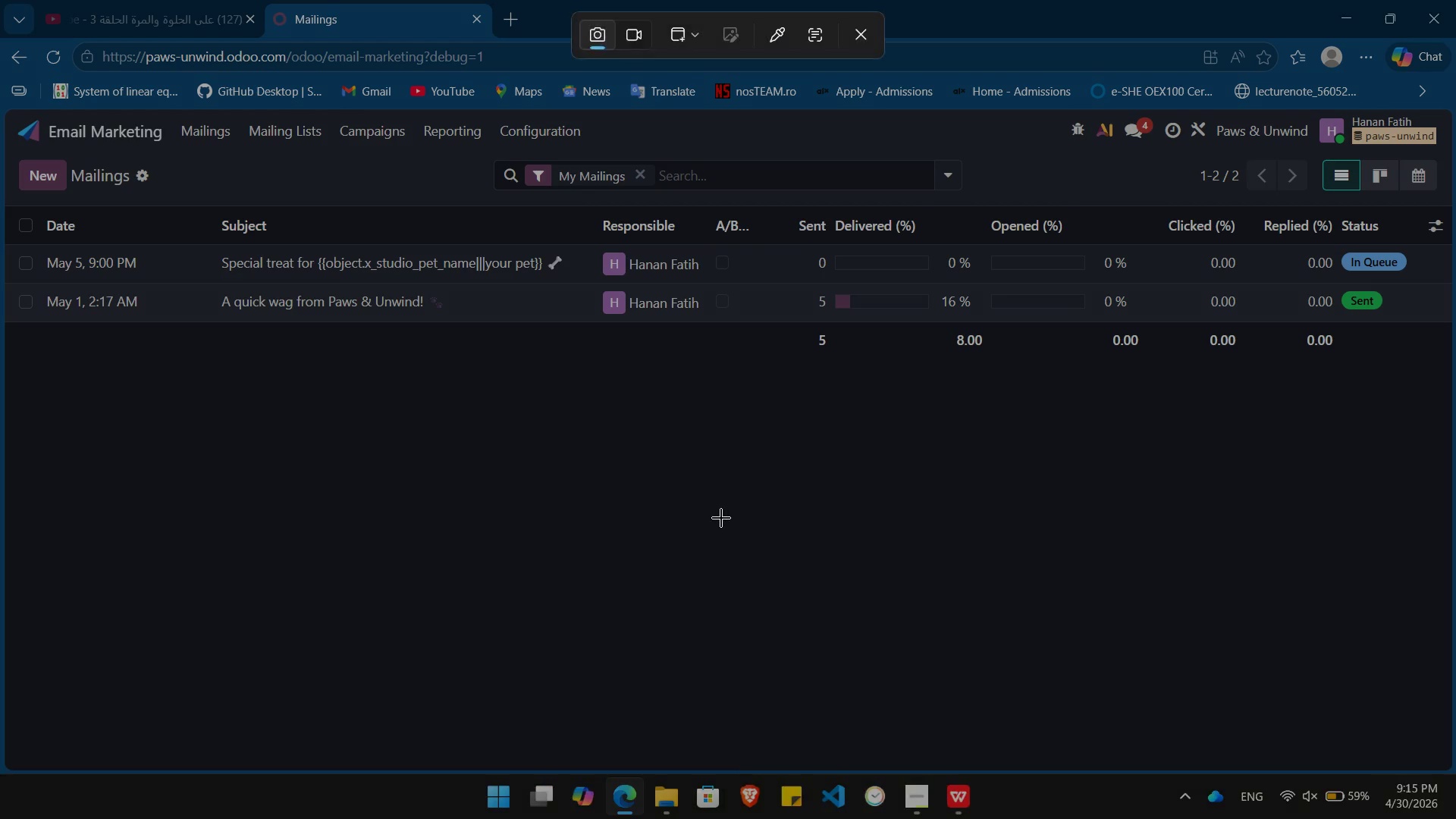 
left_click([721, 518])
 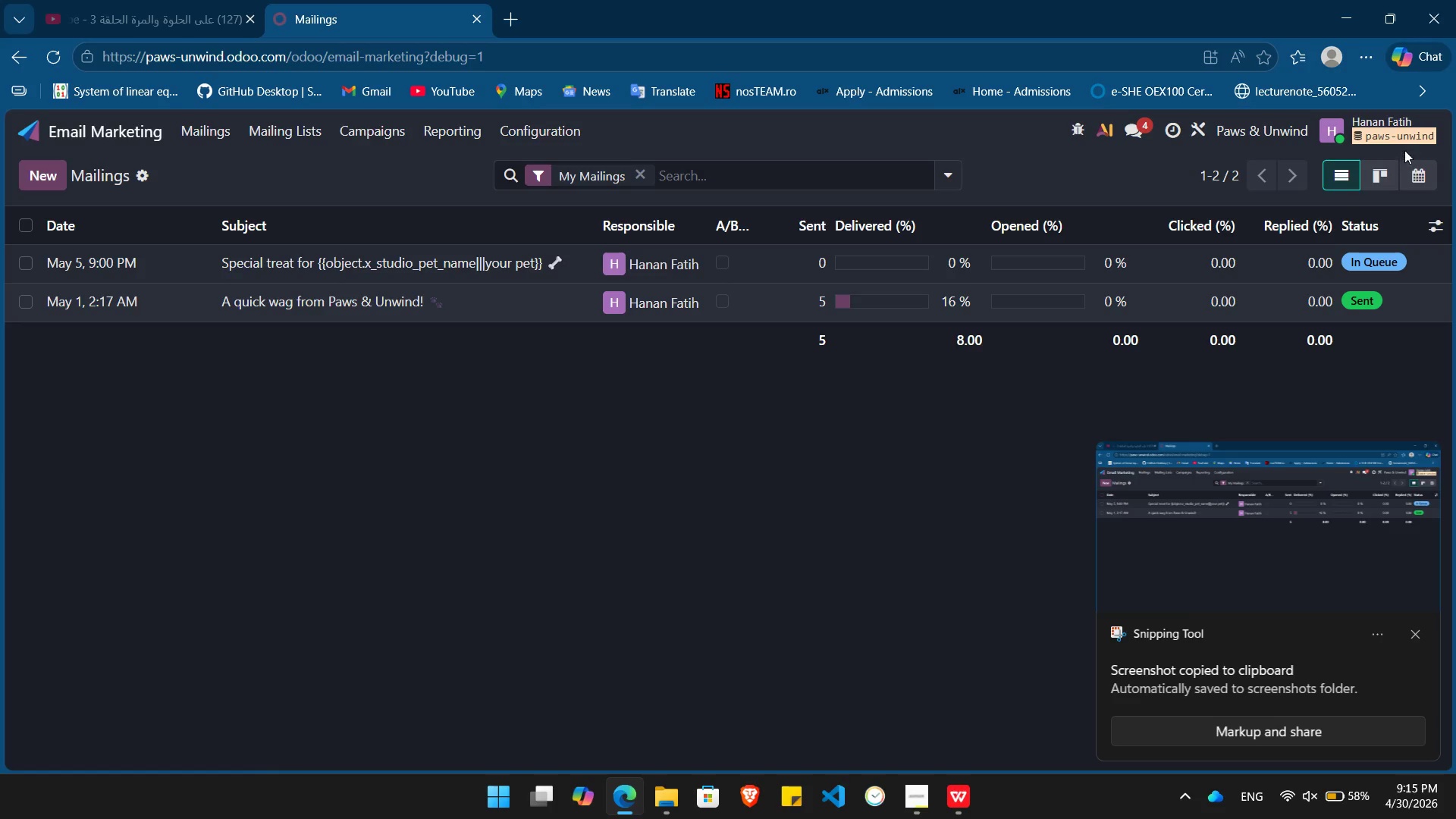 
left_click([1374, 176])
 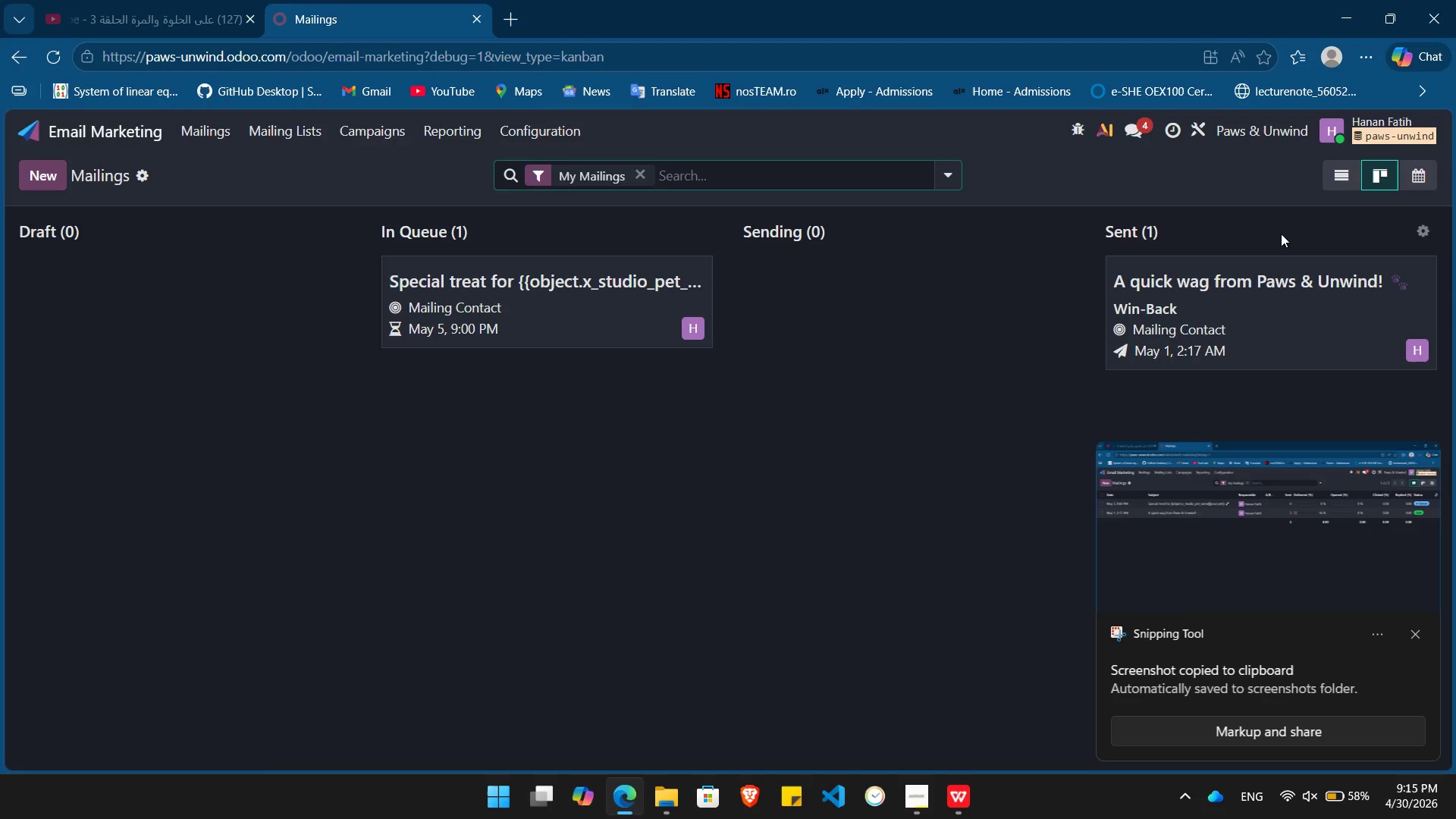 